 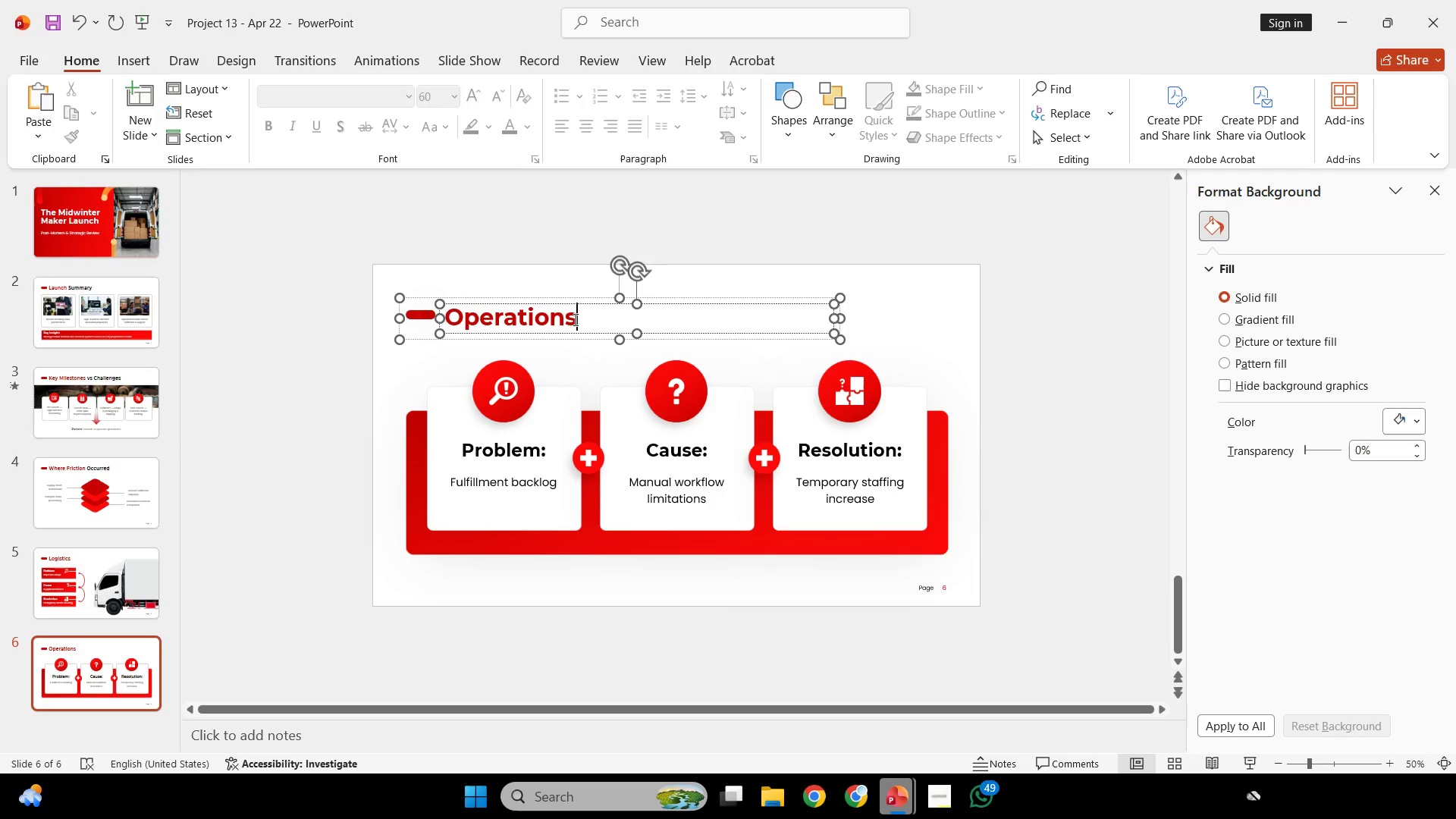 
triple_click([574, 319])
 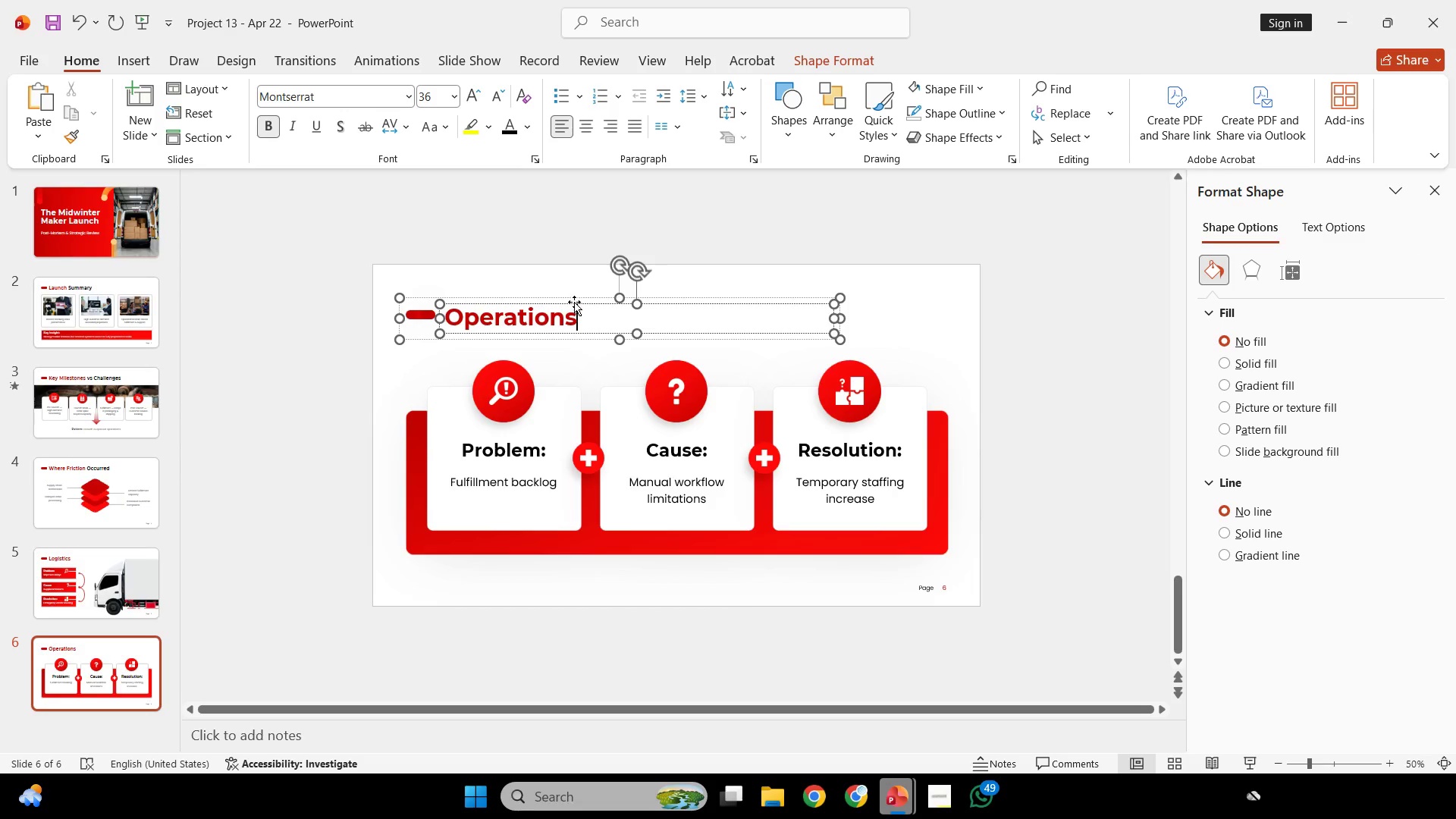 
left_click([574, 302])
 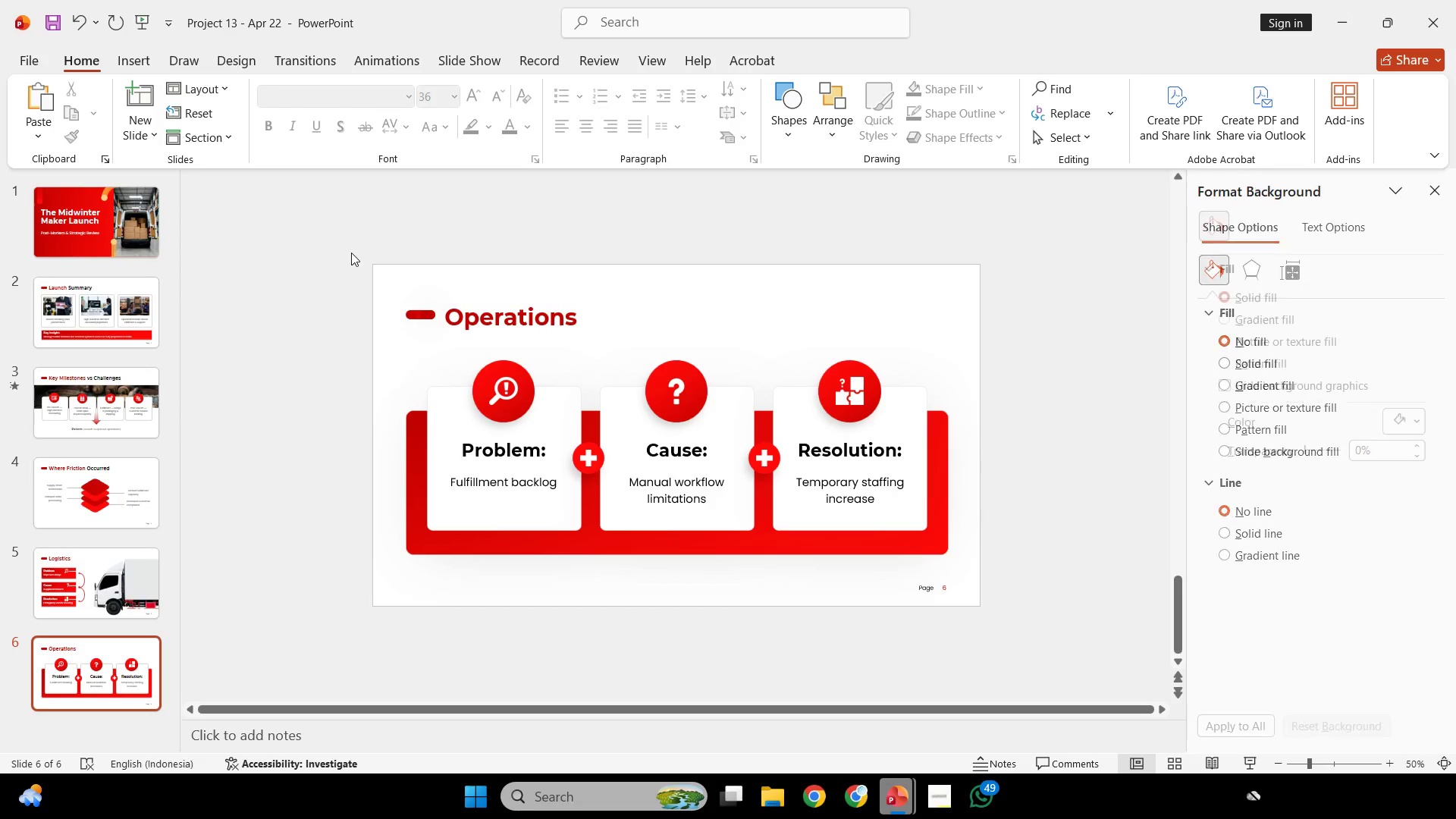 
left_click_drag(start_coordinate=[351, 250], to_coordinate=[1031, 583])
 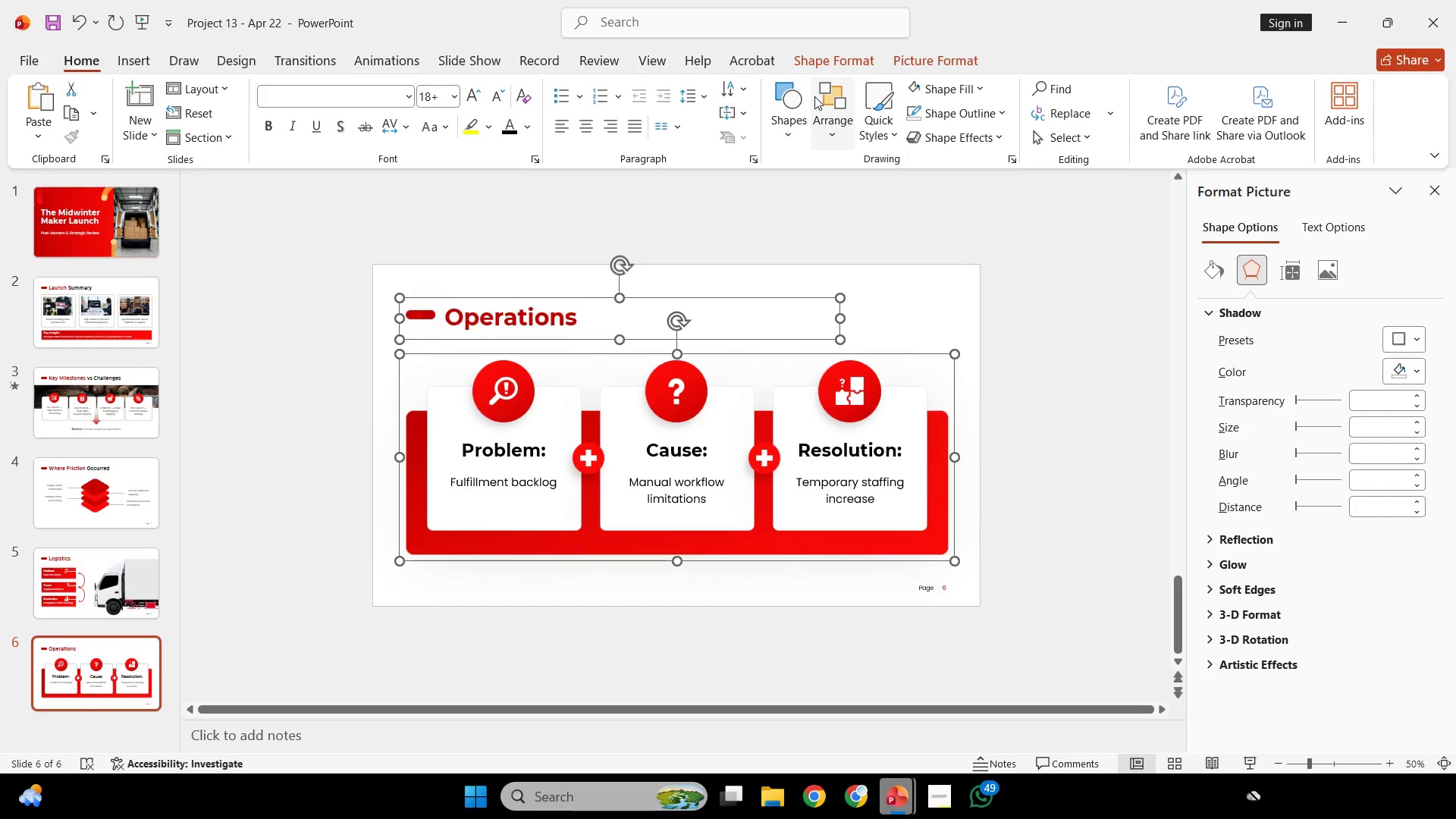 
left_click([831, 102])
 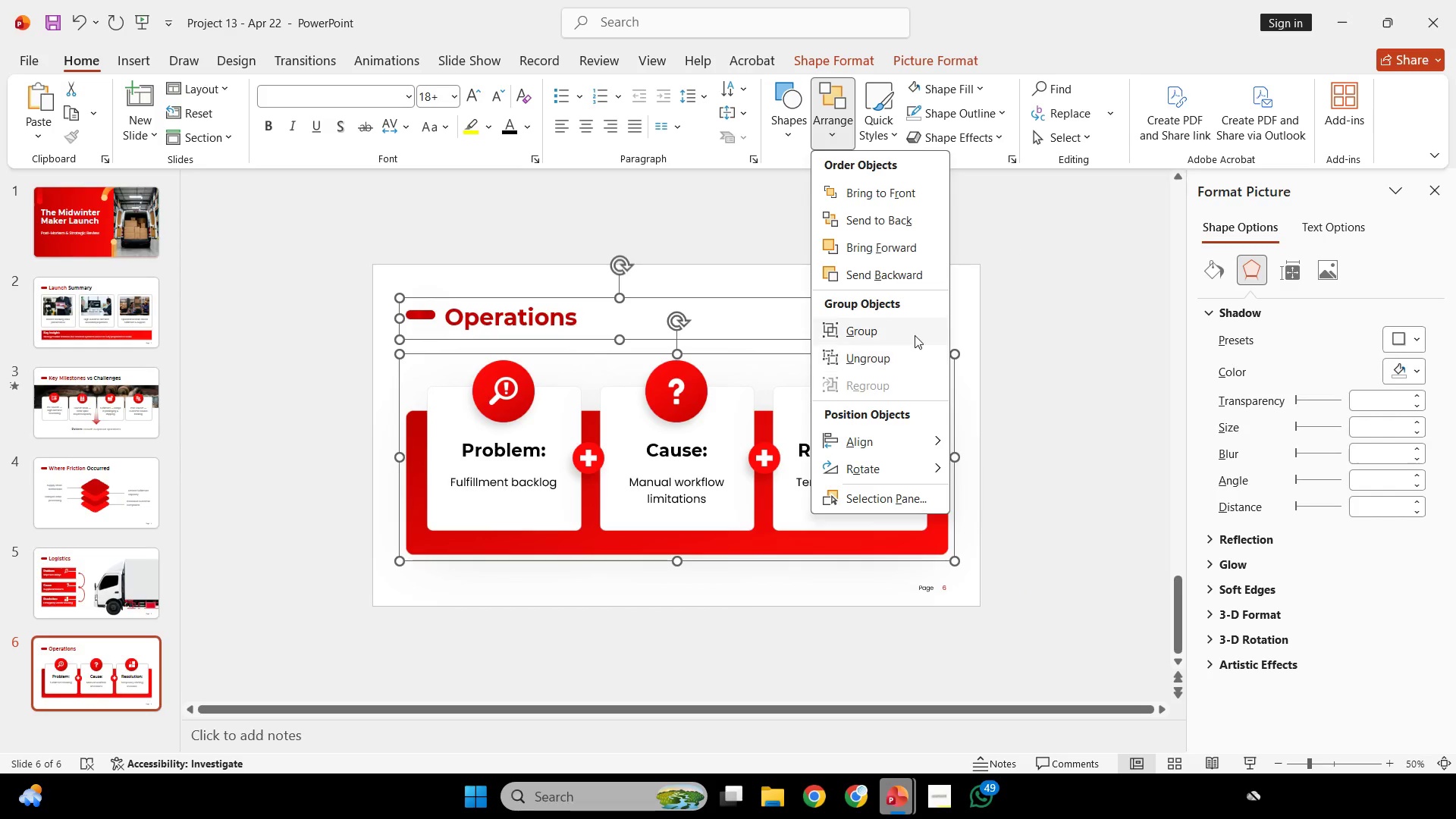 
left_click([915, 335])
 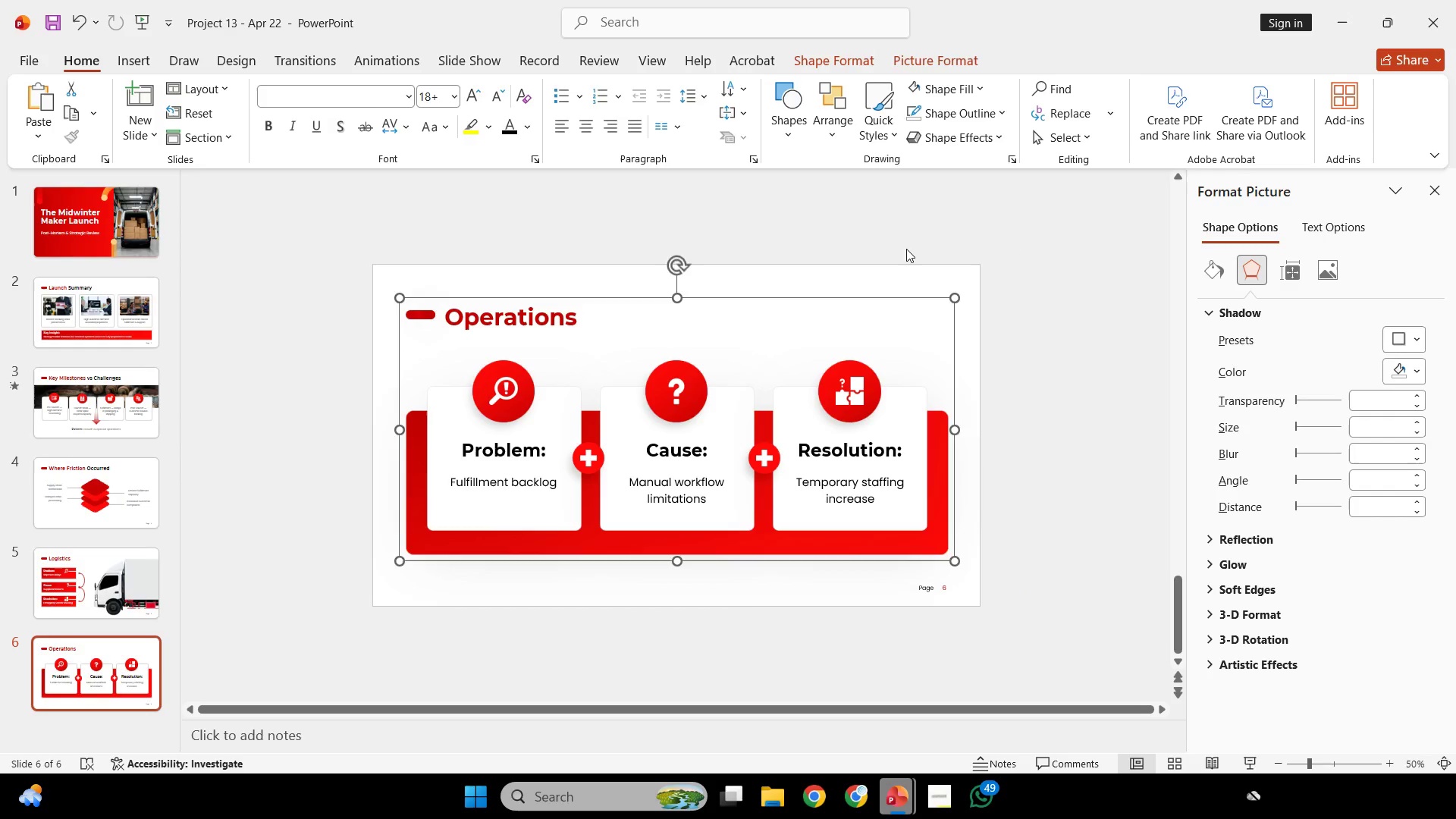 
left_click([906, 249])
 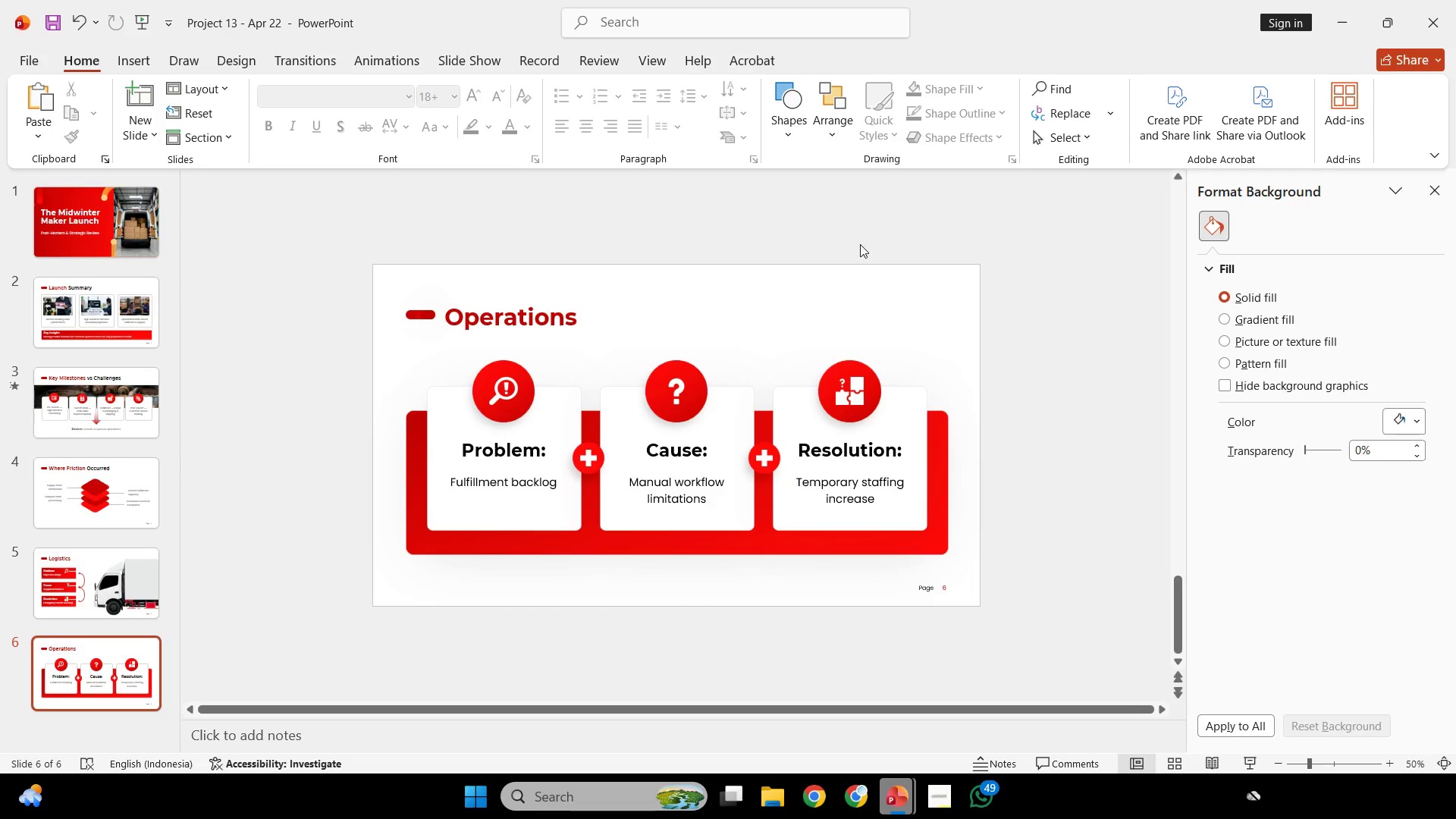 
wait(9.16)
 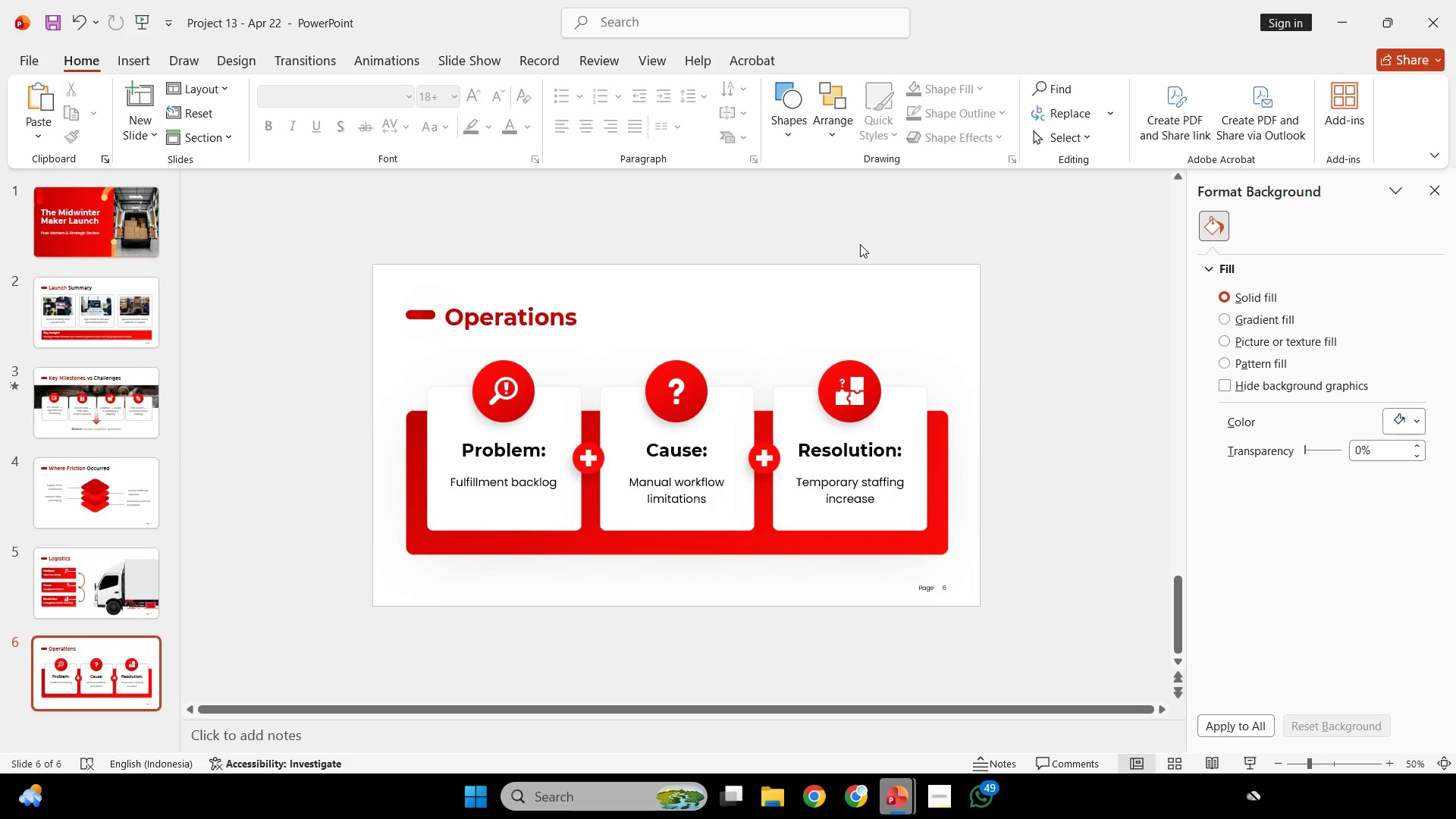 
scroll: coordinate [860, 244], scroll_direction: down, amount: 2.0
 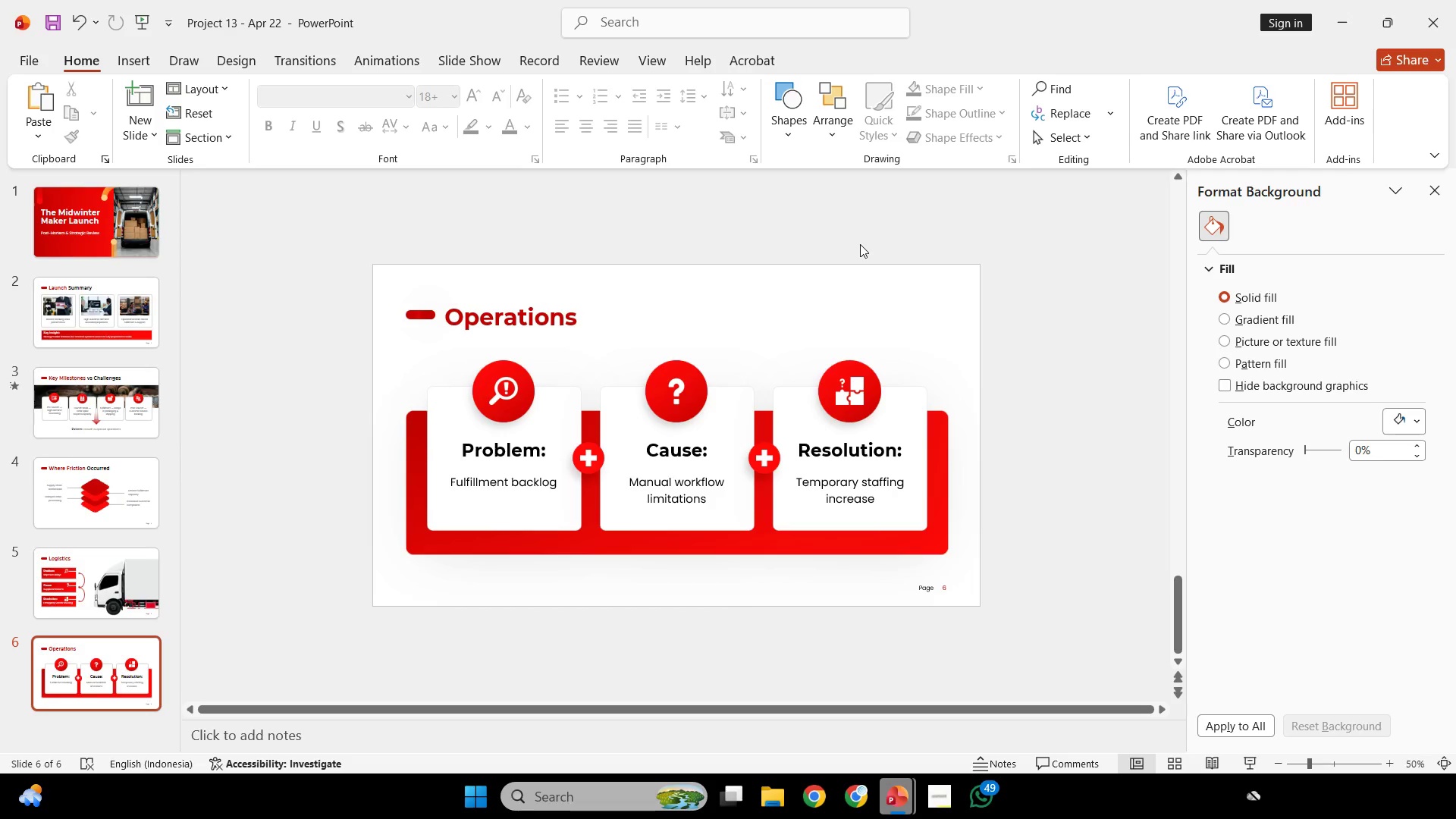 
wait(6.65)
 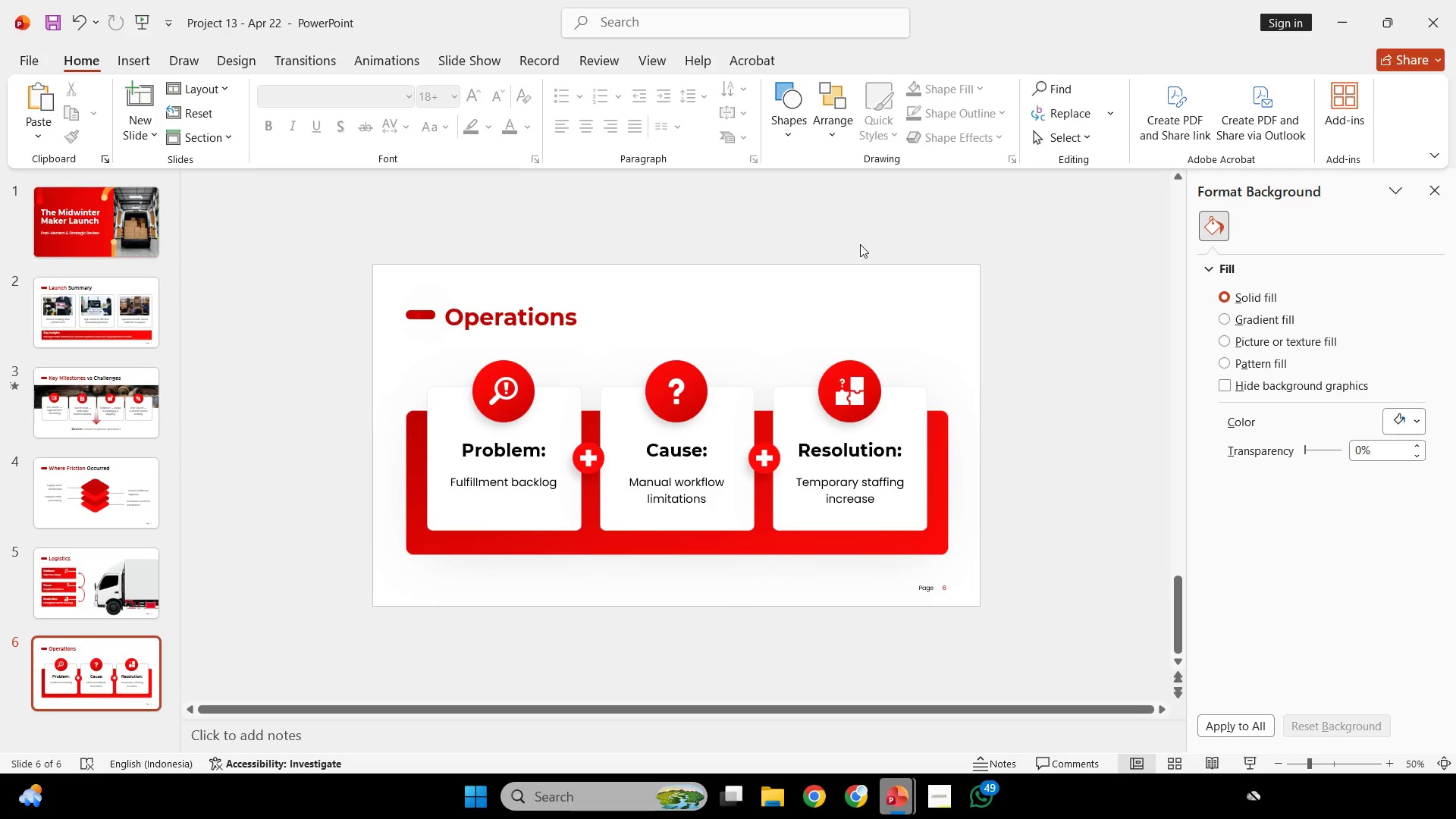 
scroll: coordinate [860, 244], scroll_direction: down, amount: 1.0
 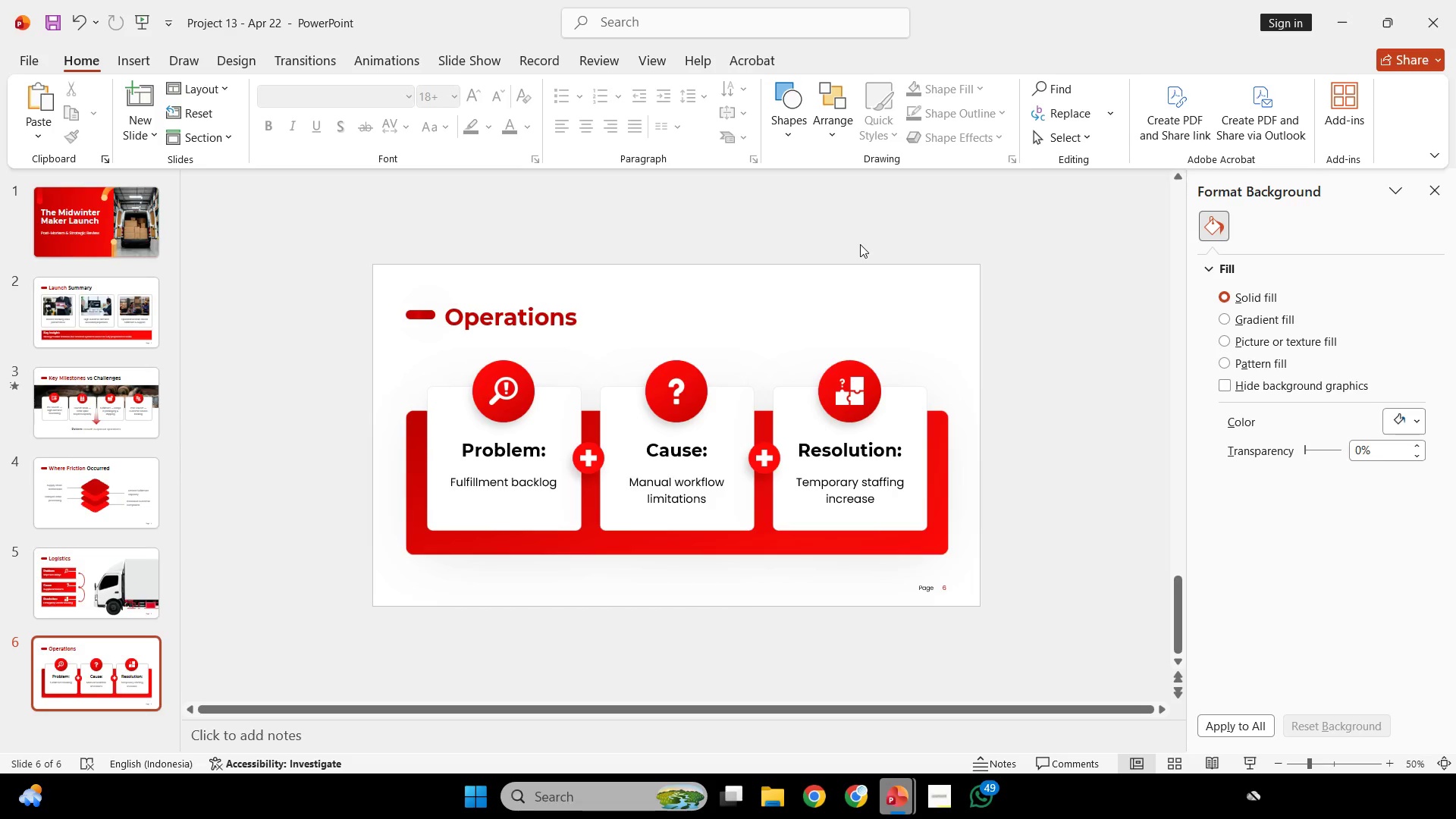 
scroll: coordinate [859, 246], scroll_direction: none, amount: 0.0
 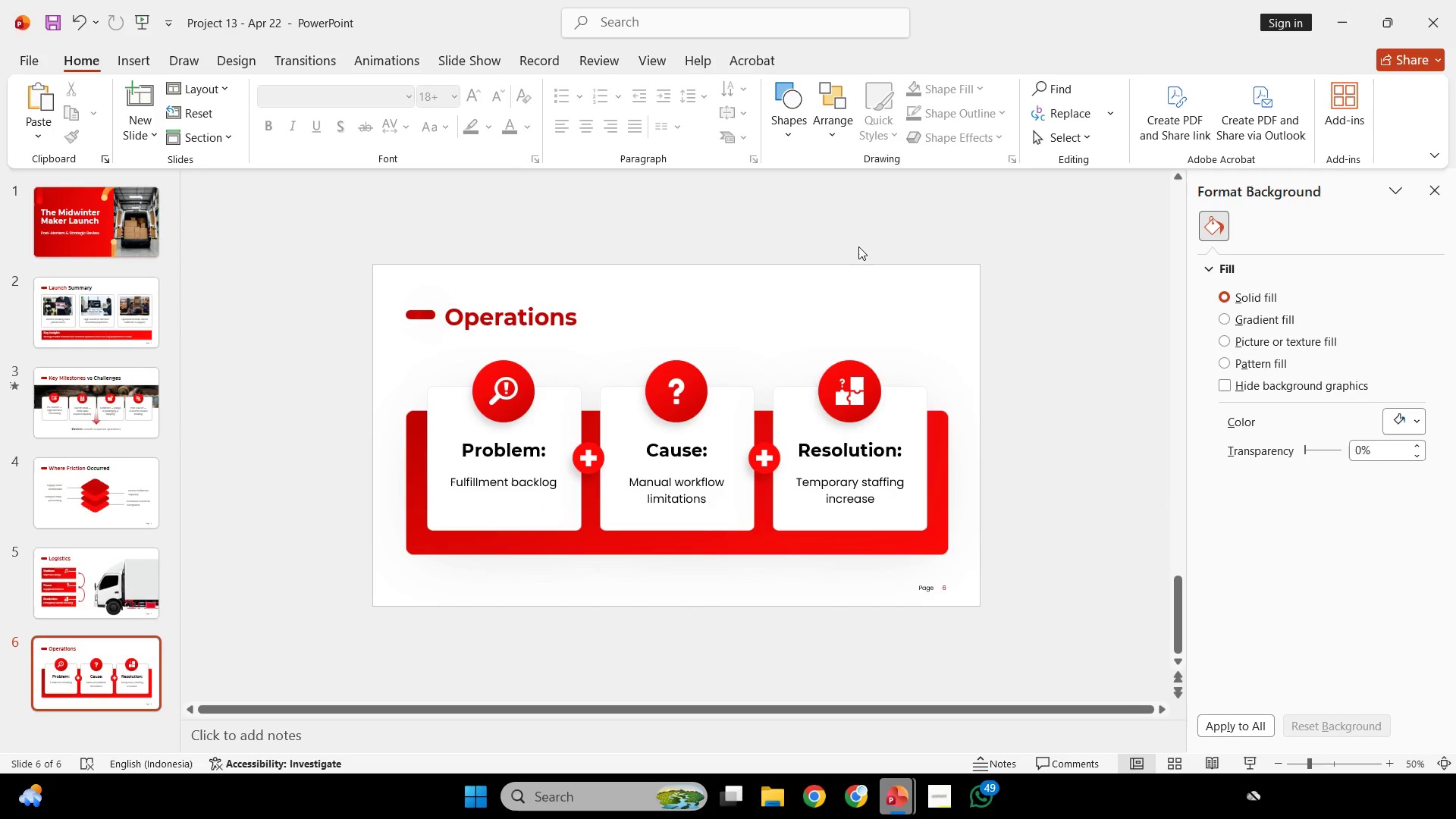 
key(Control+S)
 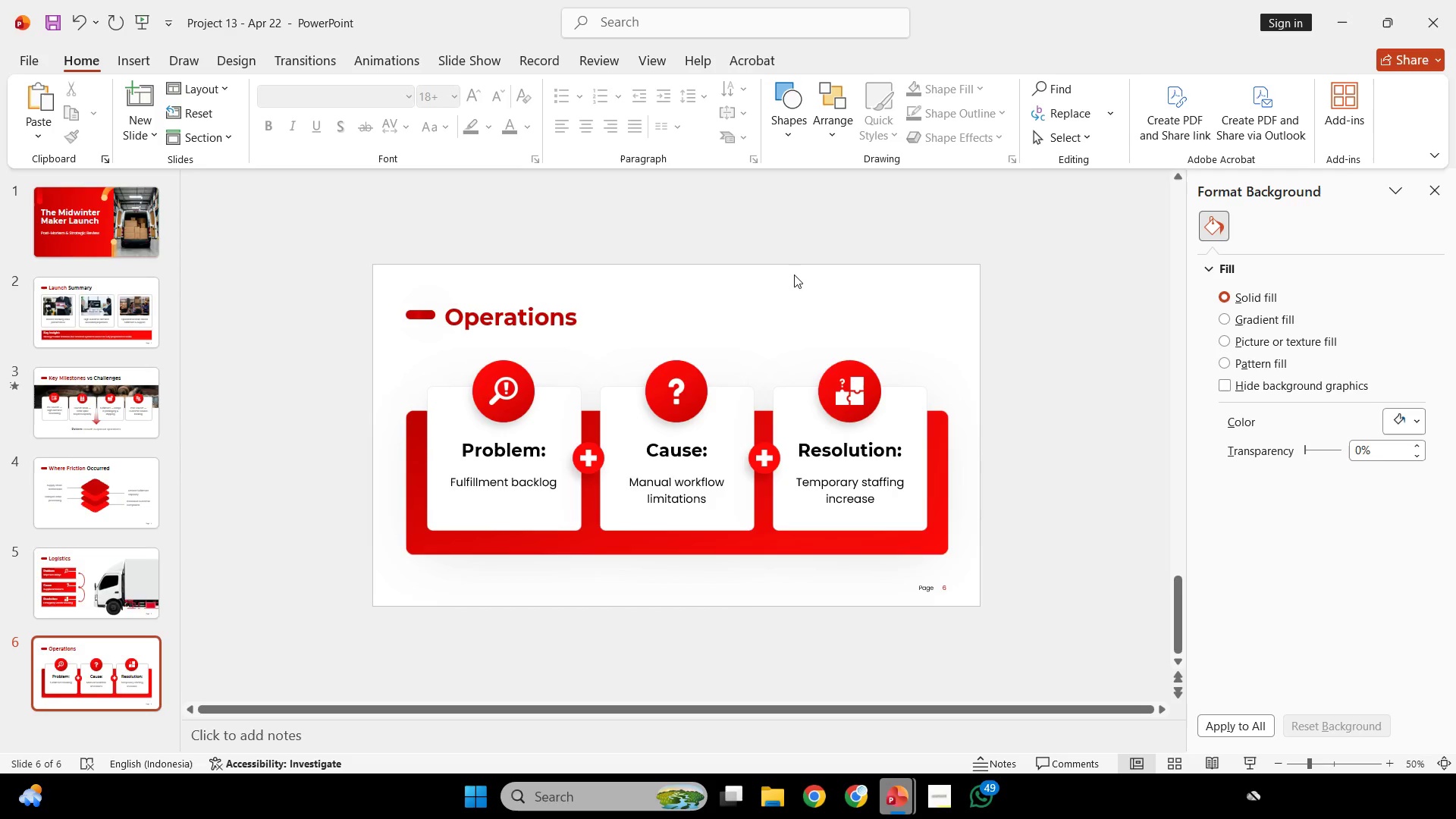 